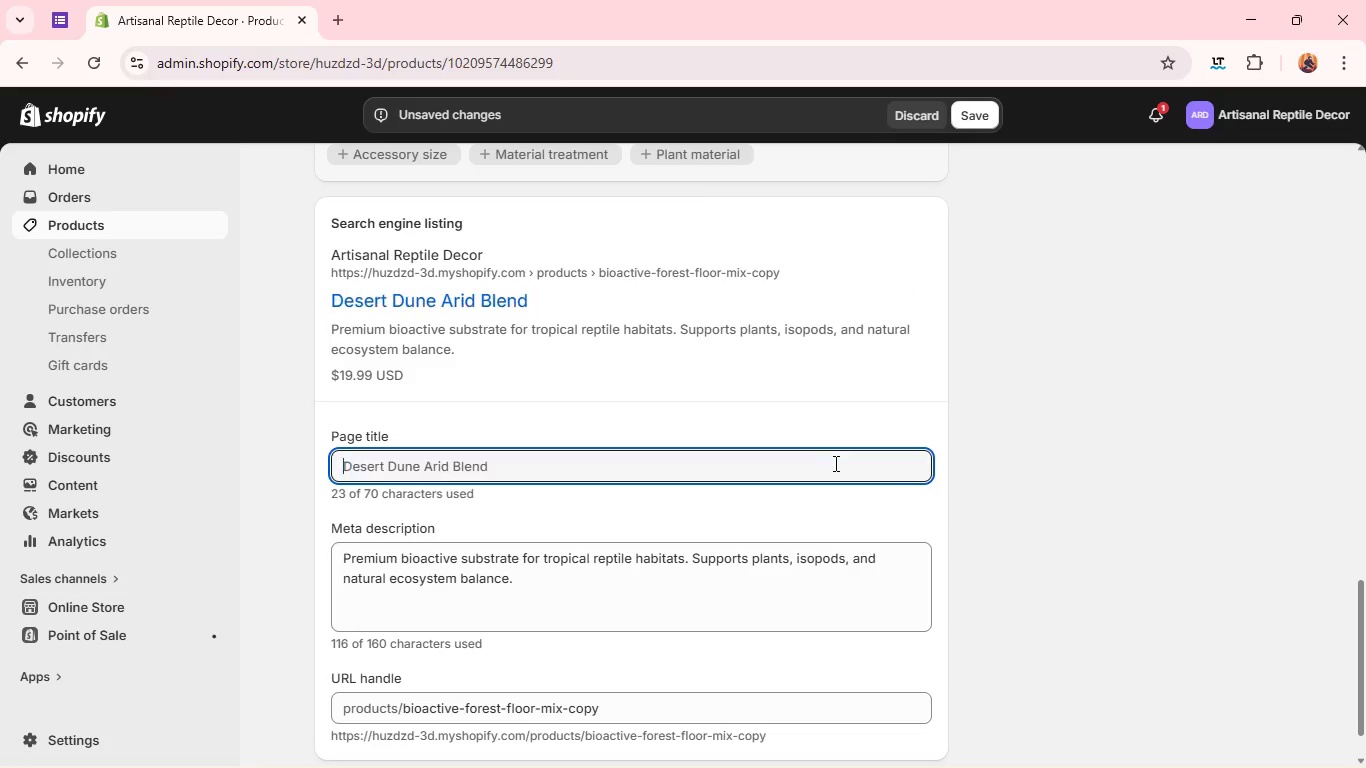 
key(Backspace)
type(Desert Dune Substrate for Reptile Terrariums | Arid Bioactive Vivarium Soil Mix )
 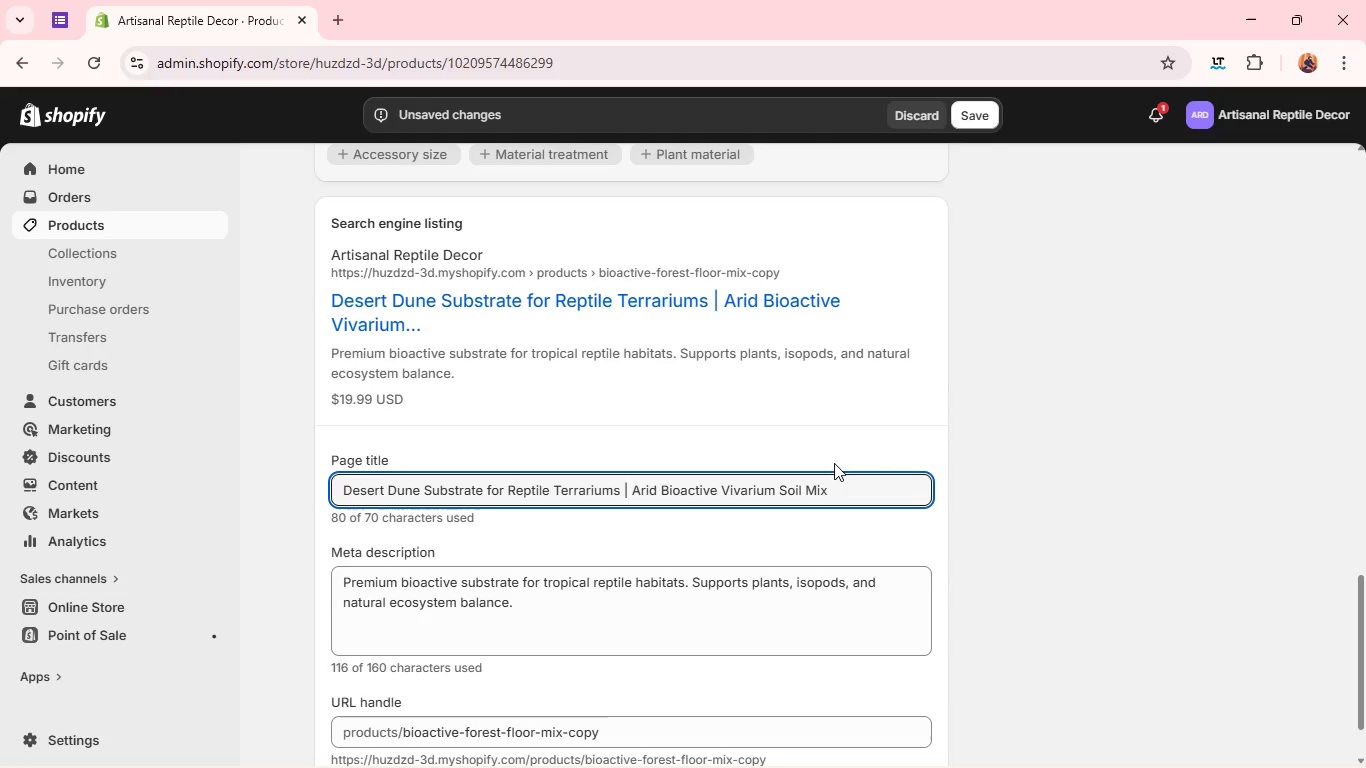 
key(Control+A)
 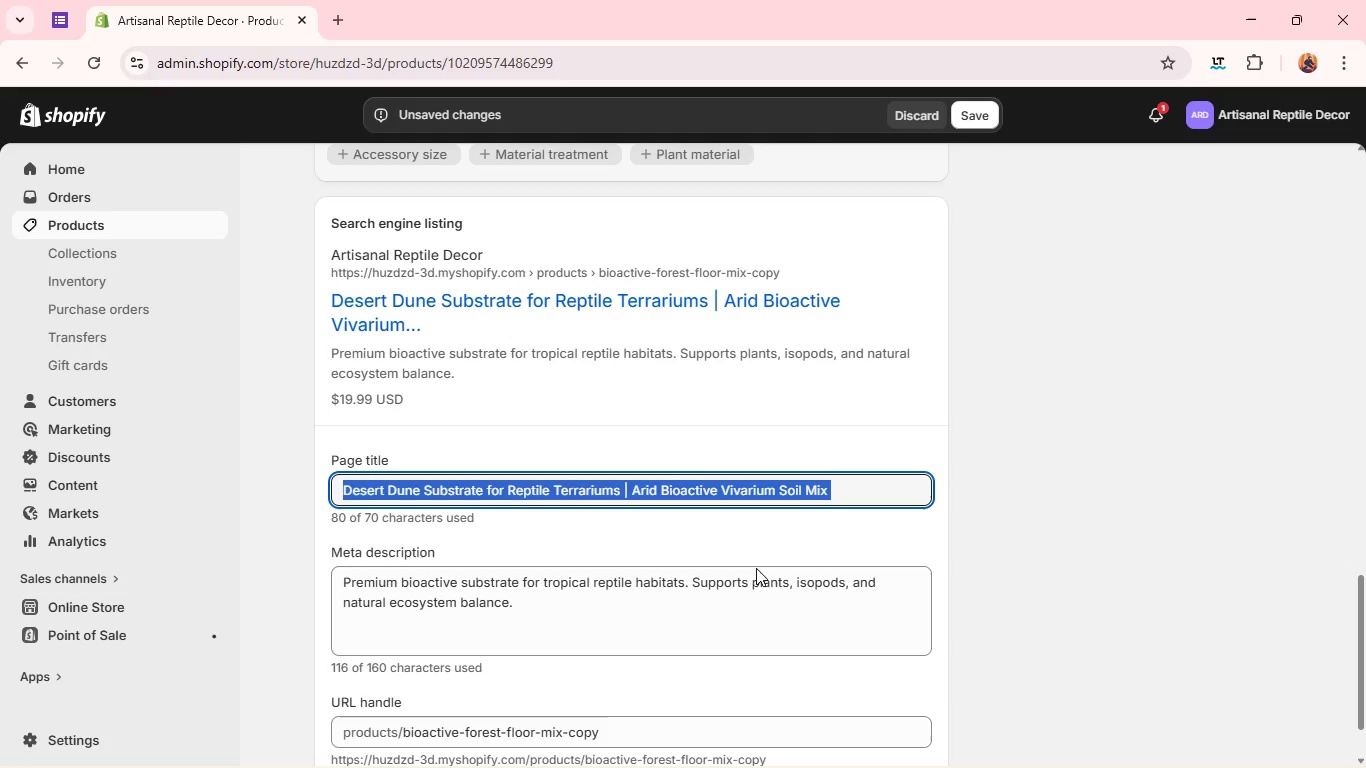 
key(Control+C)
 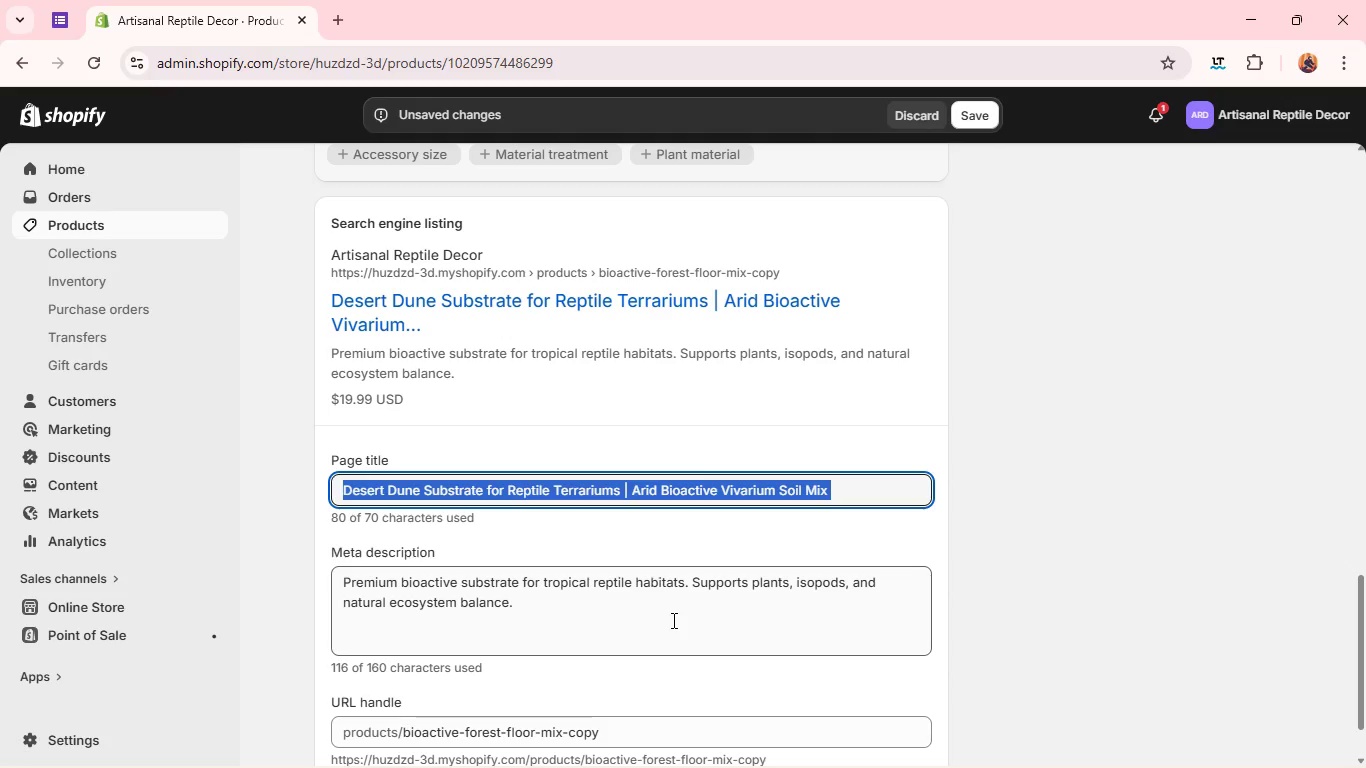 
left_click([672, 620])
 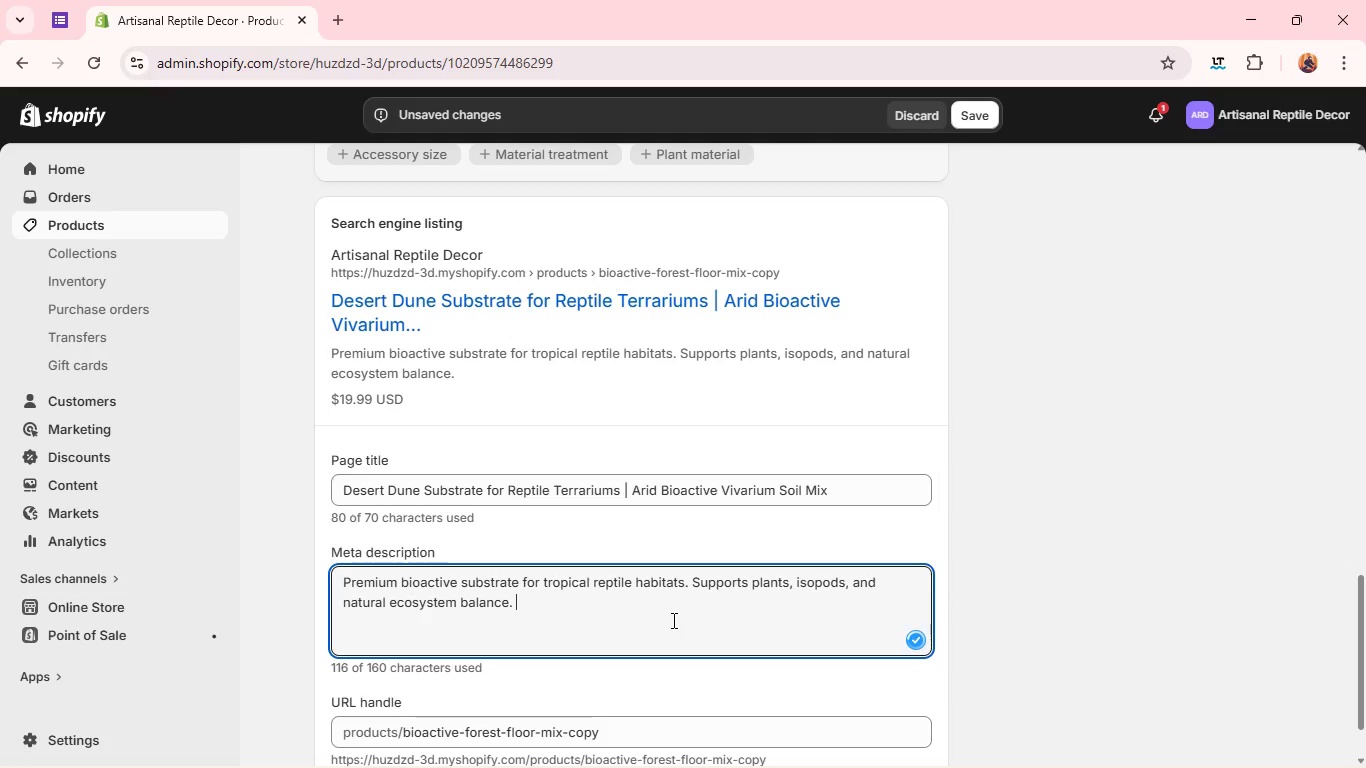 
key(Control+A)
 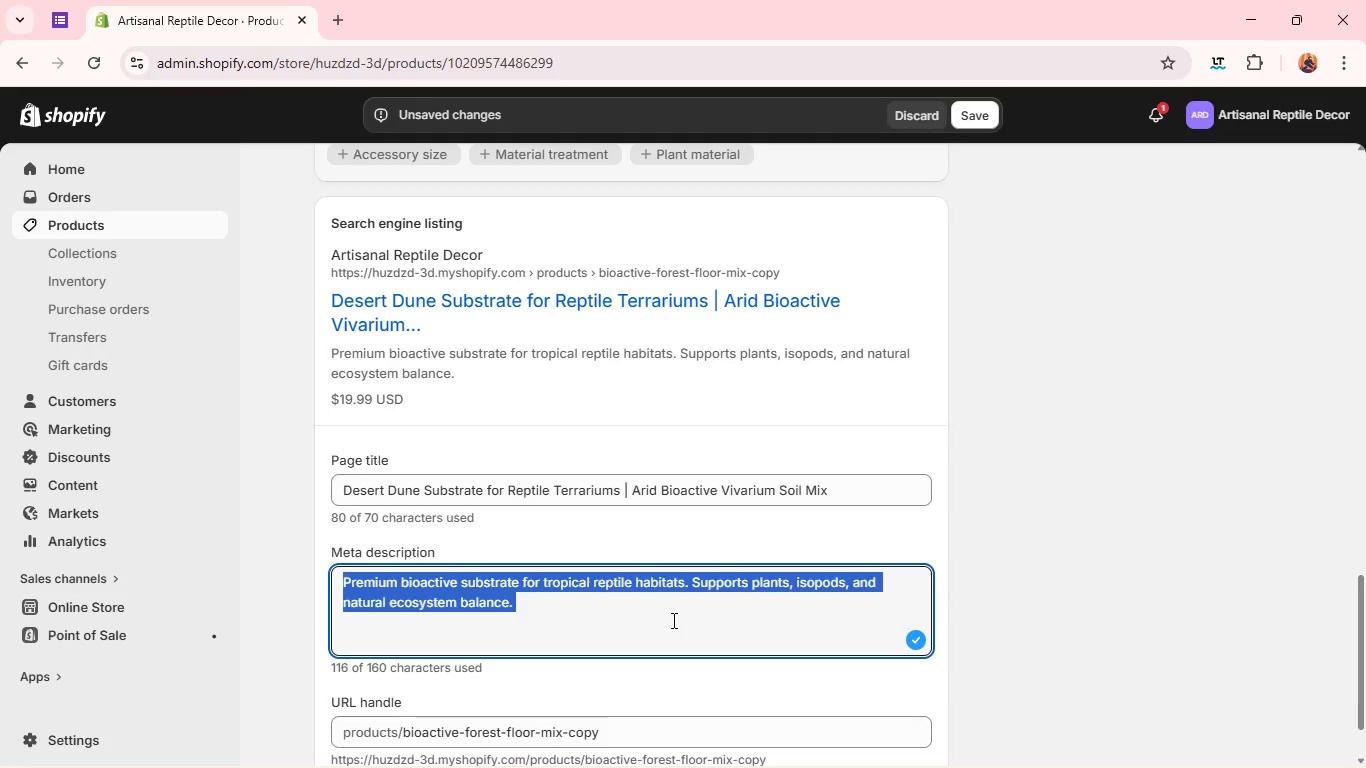 
key(Control+V)
 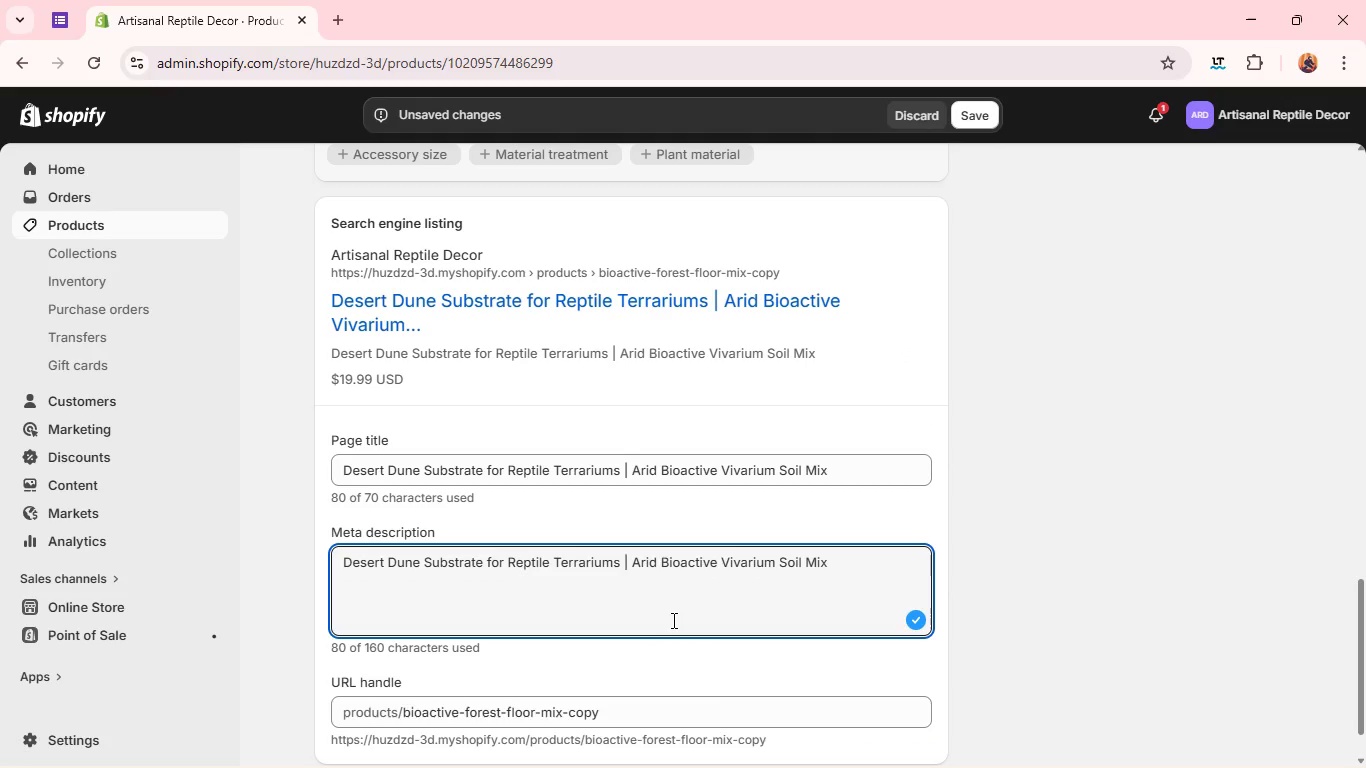 
key(Control+A)
 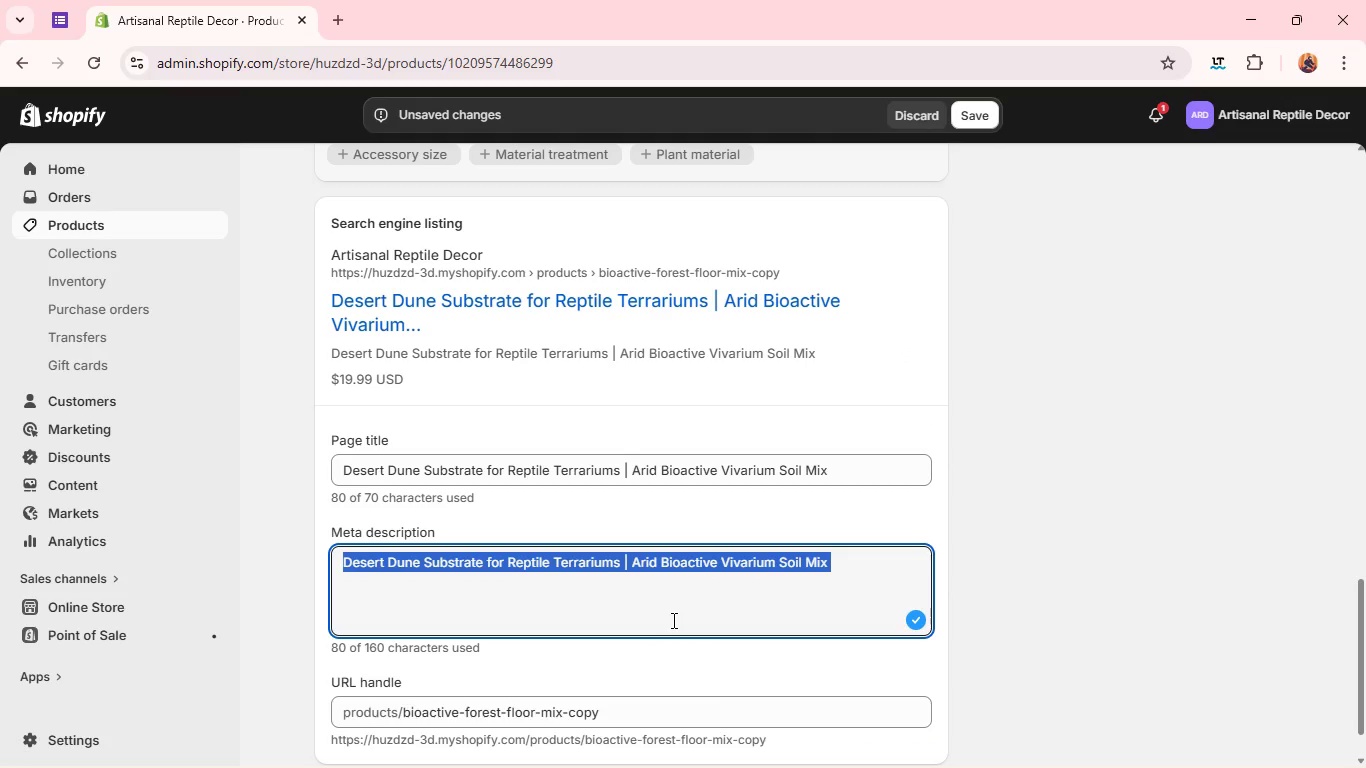 